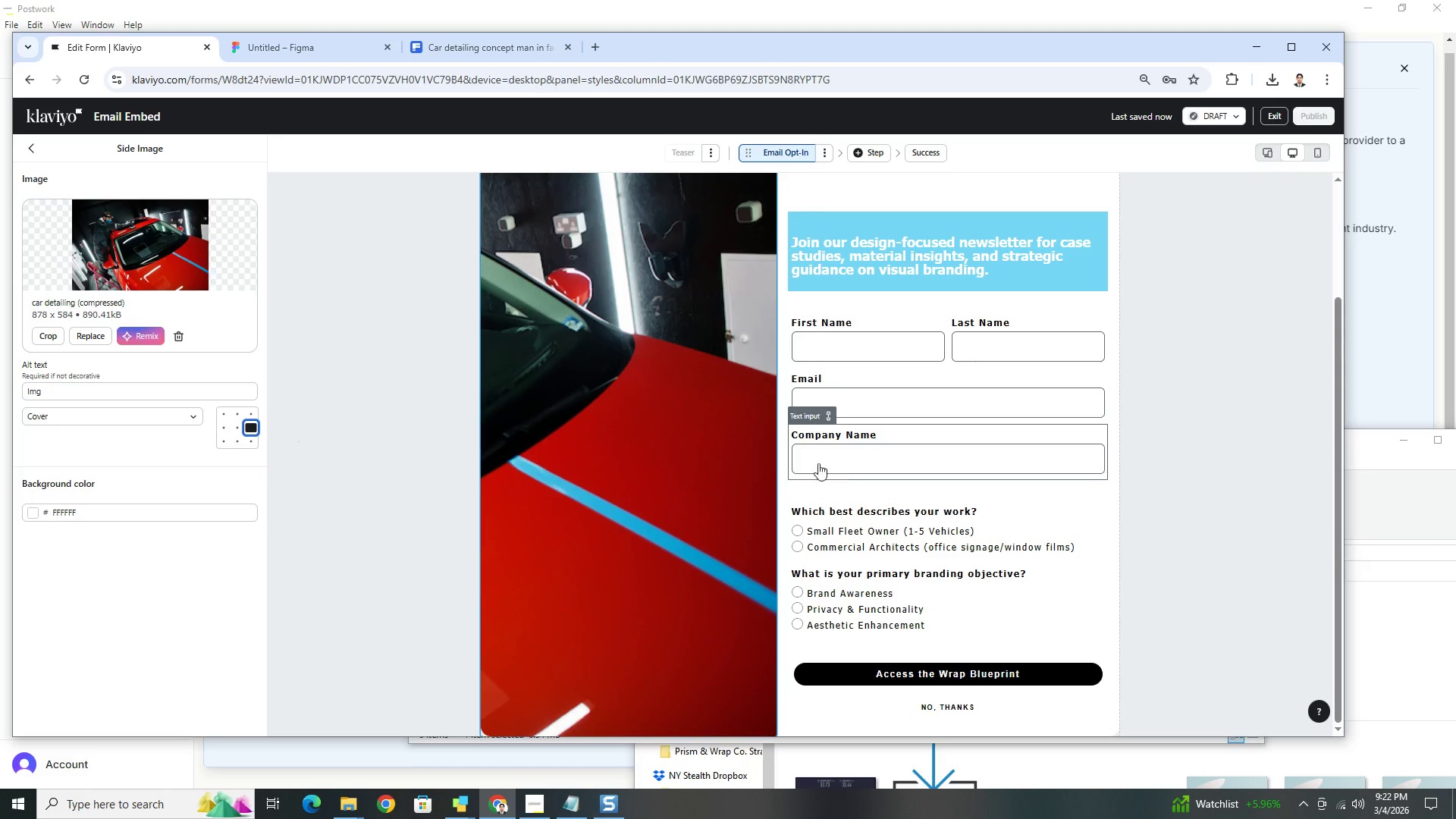 
hold_key(key=ControlLeft, duration=0.84)